 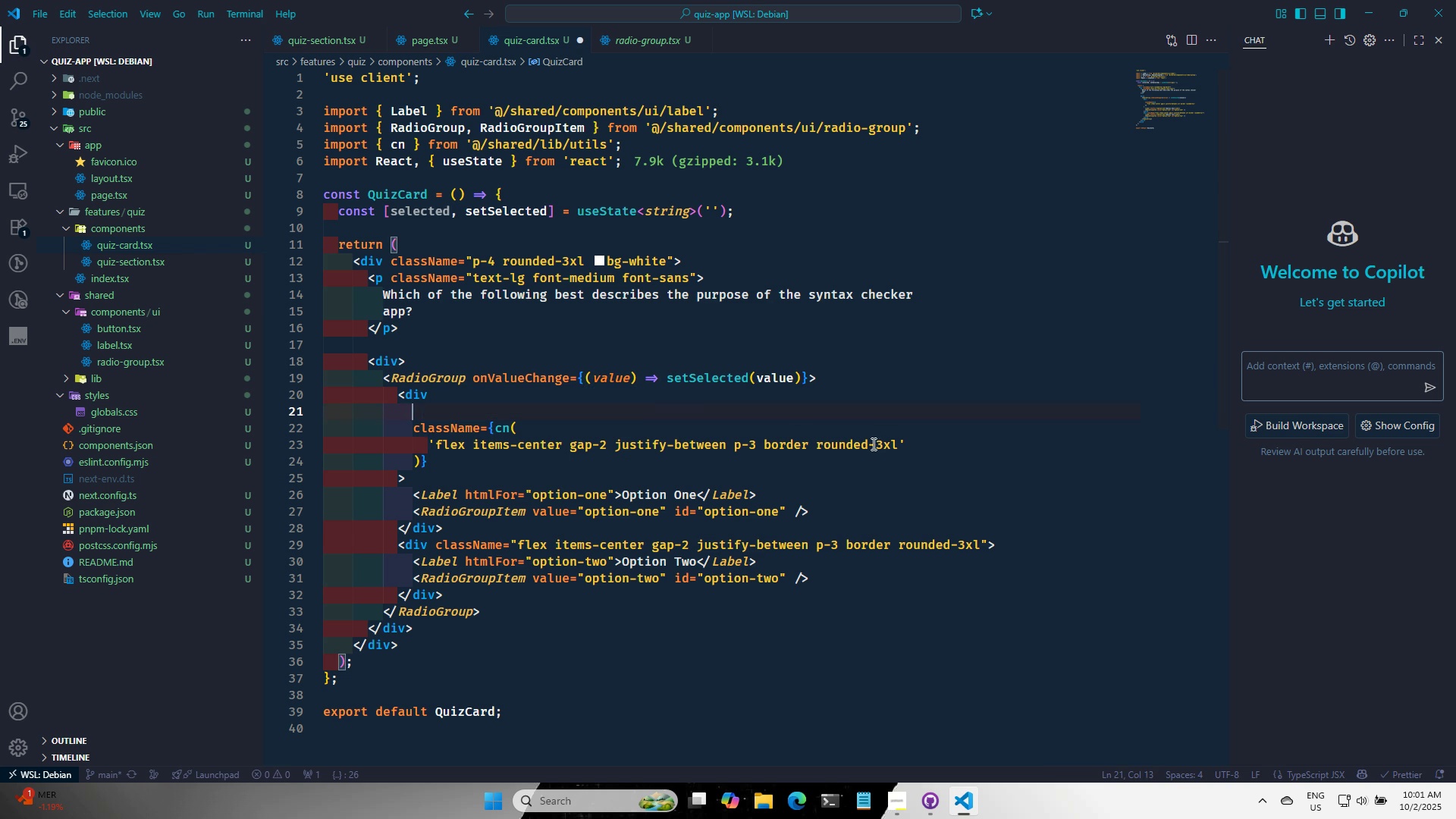 
left_click([936, 446])
 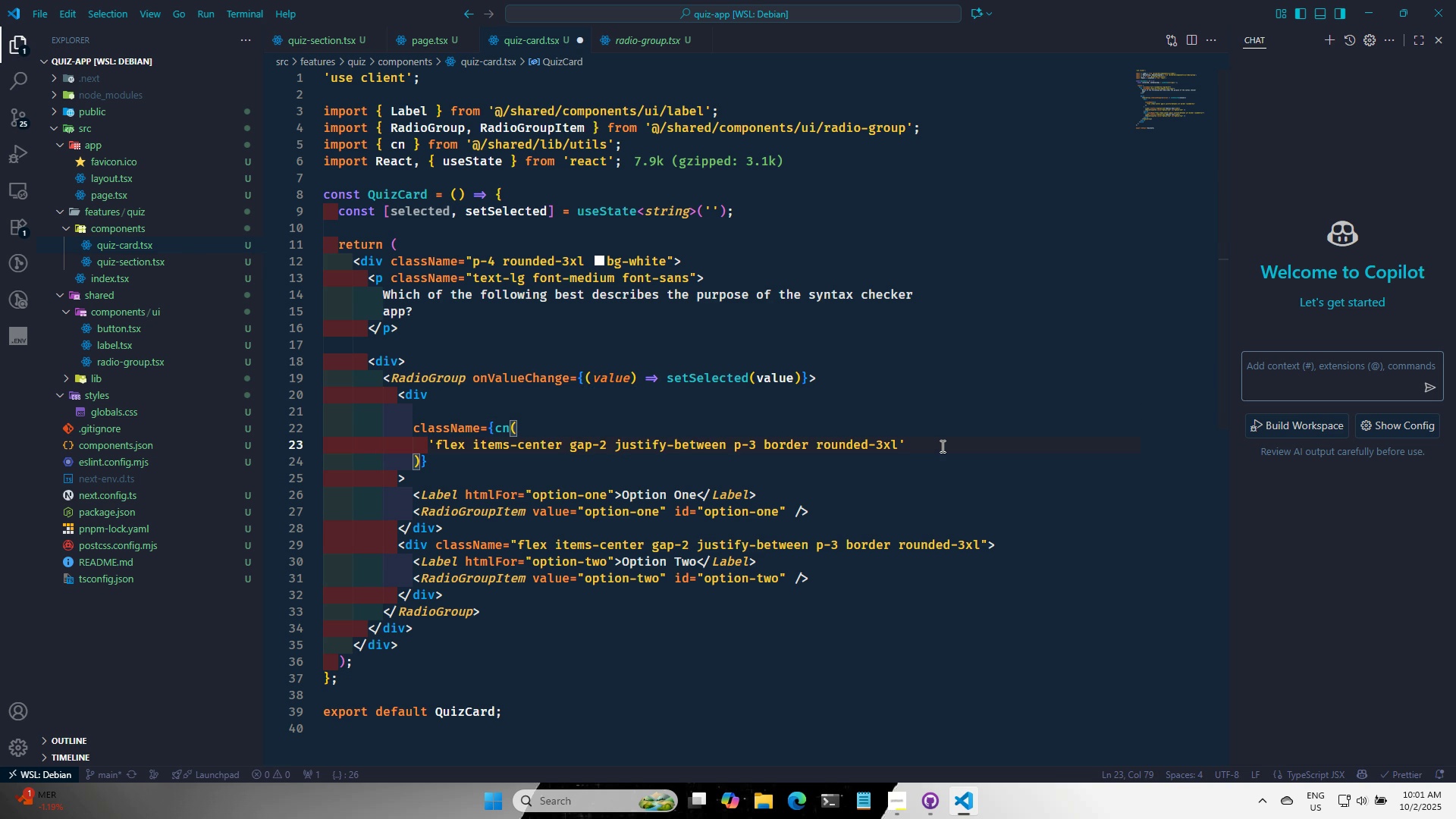 
key(Comma)
 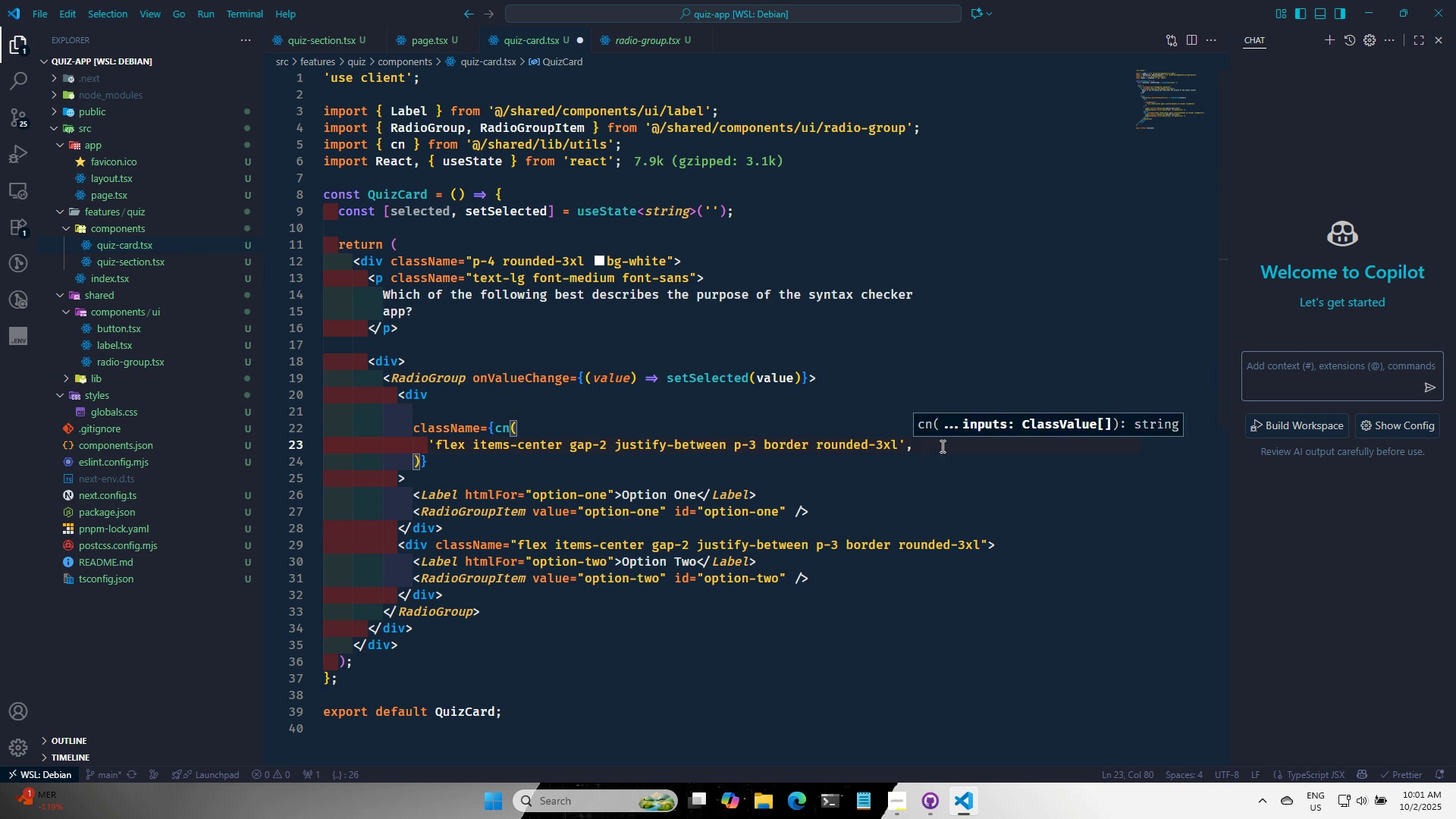 
key(Enter)
 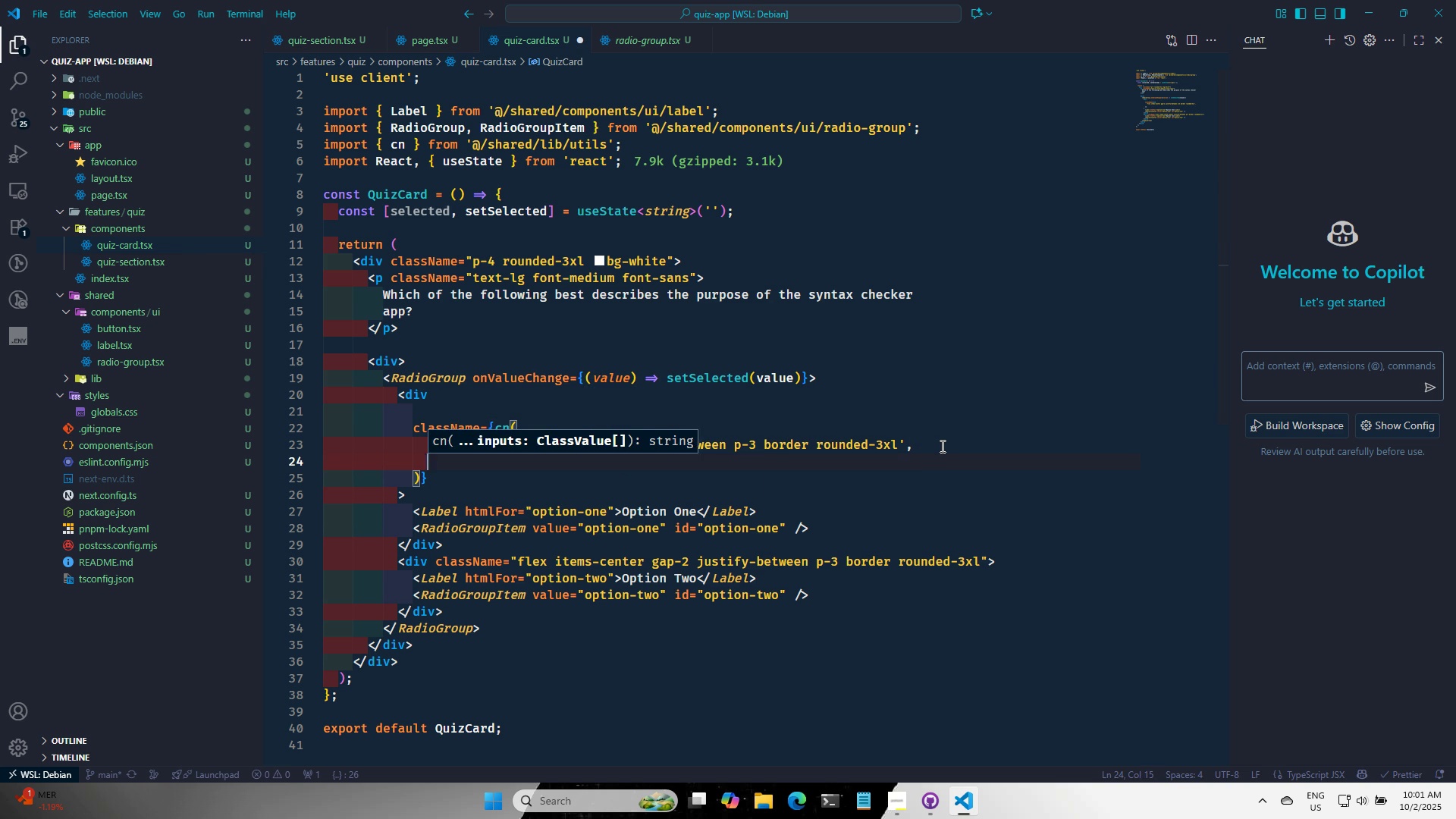 
type(se)
 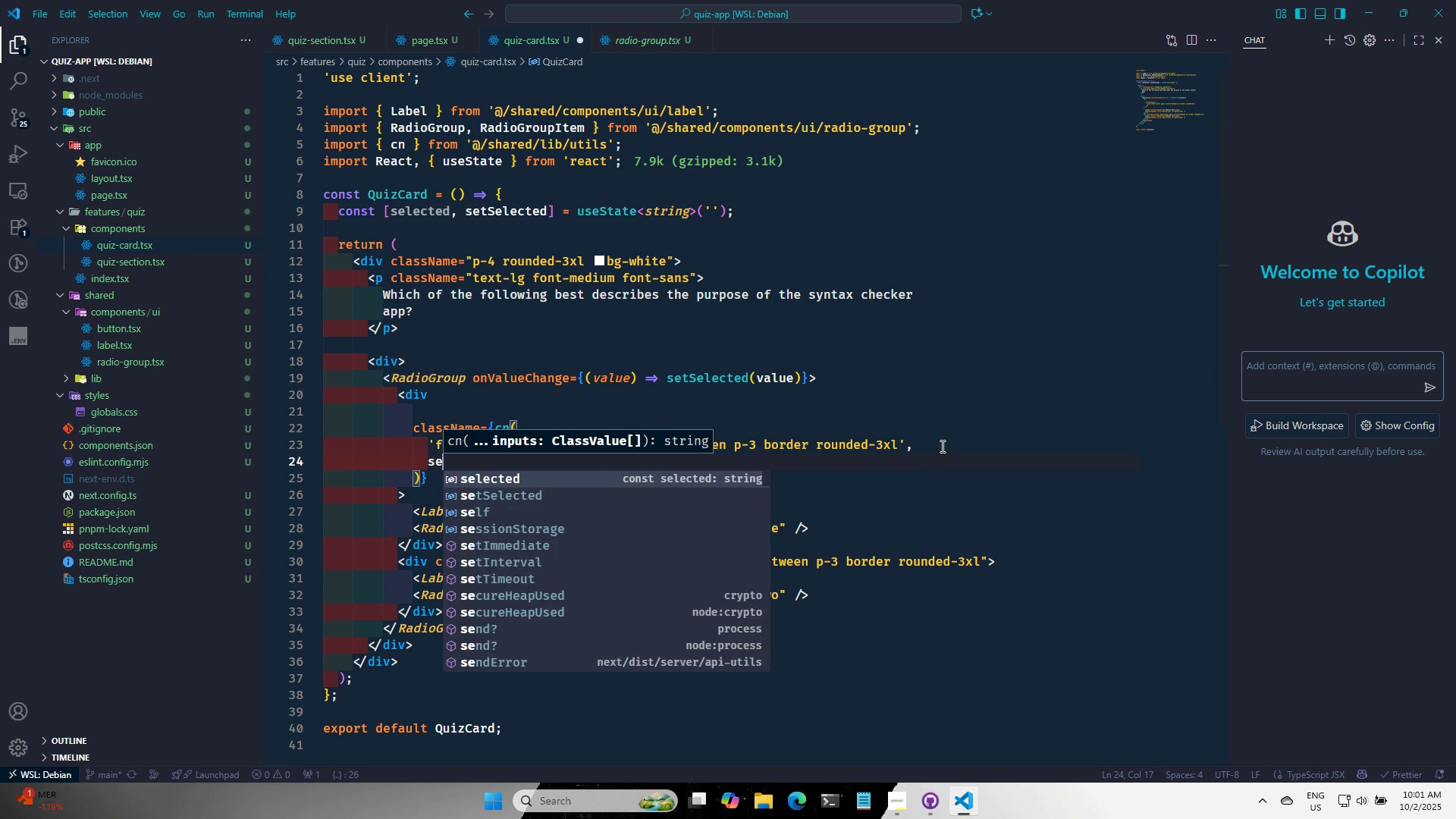 
key(Enter)
 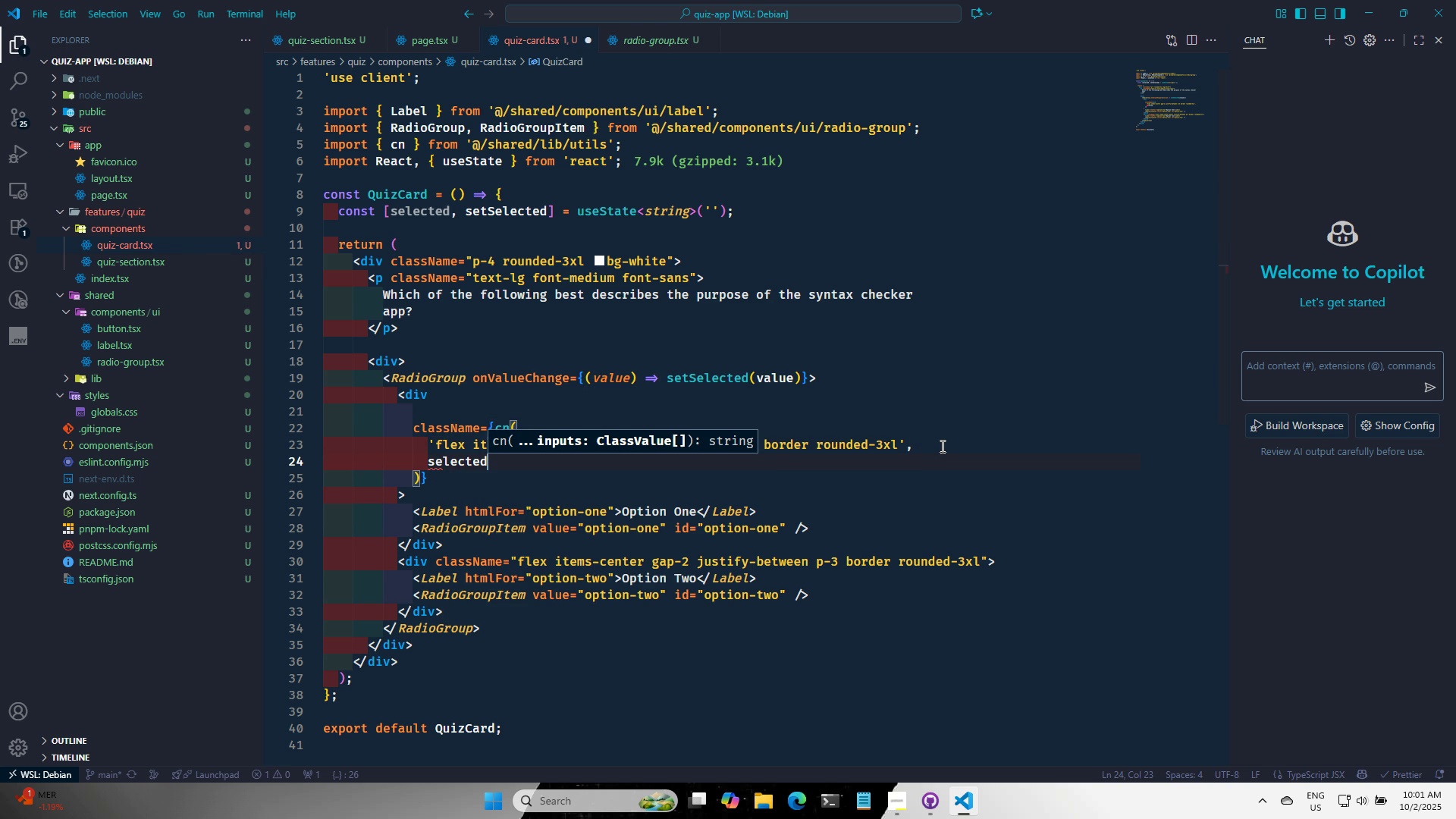 
key(Space)
 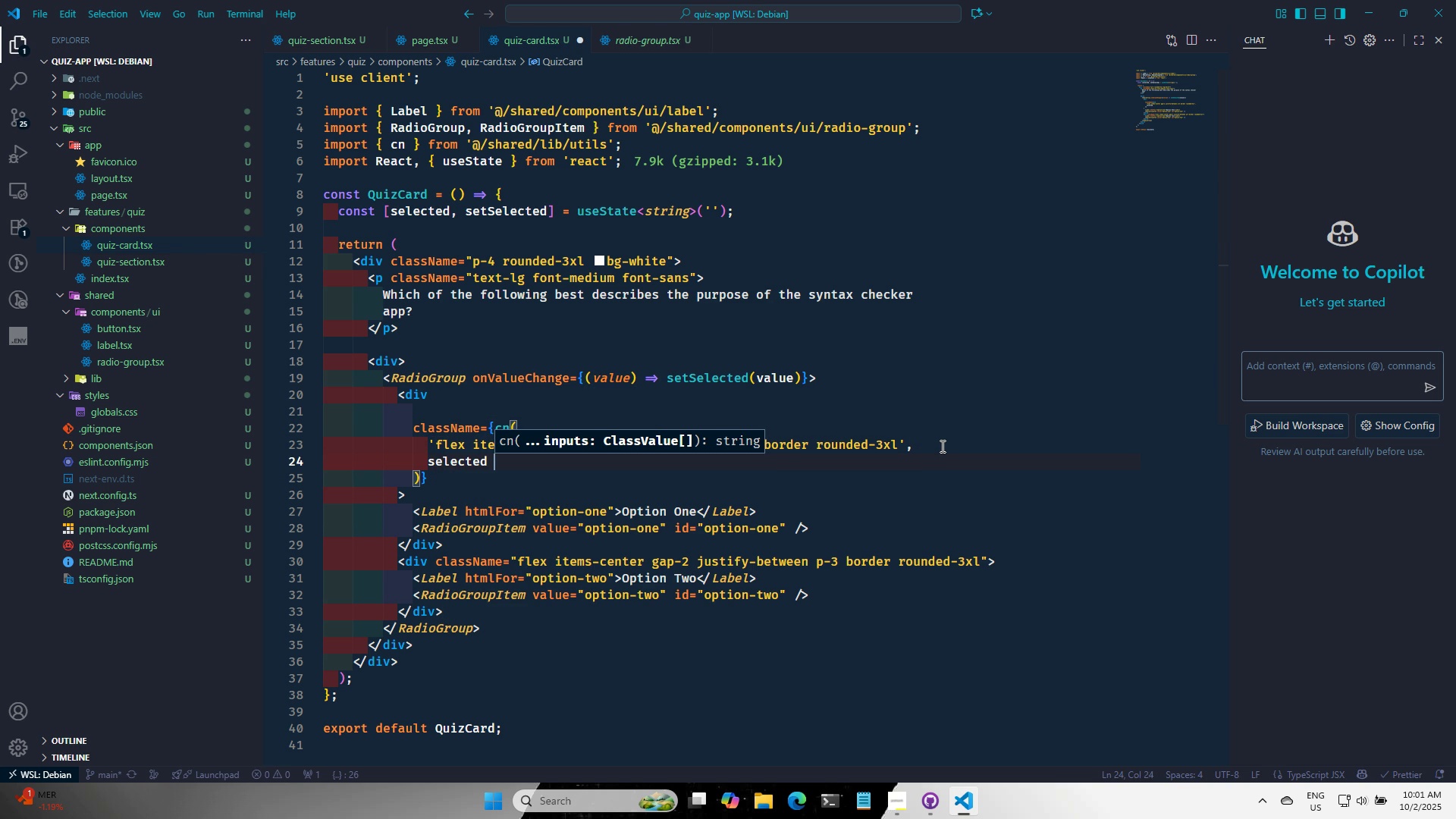 
key(Equal)
 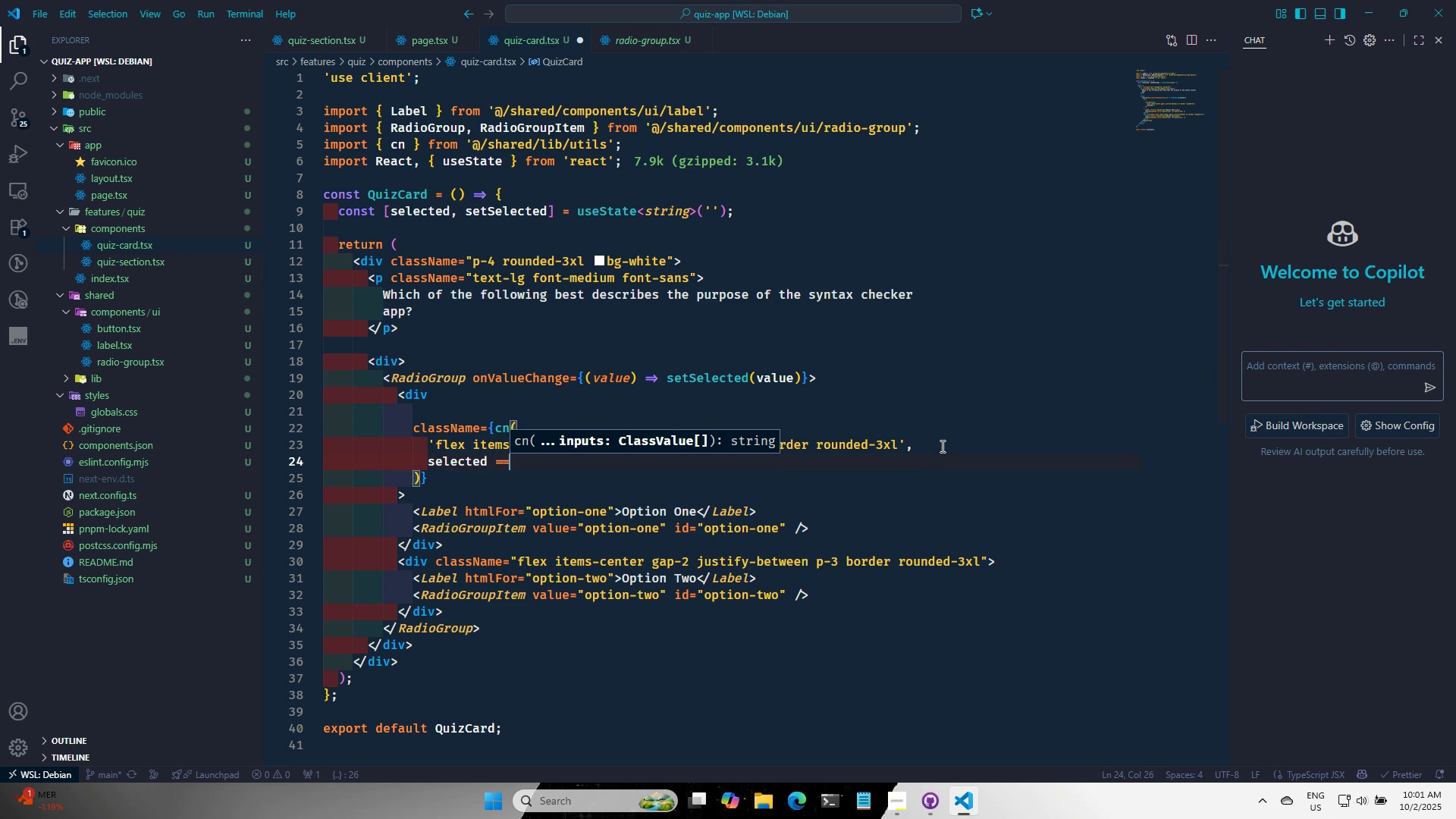 
key(Equal)
 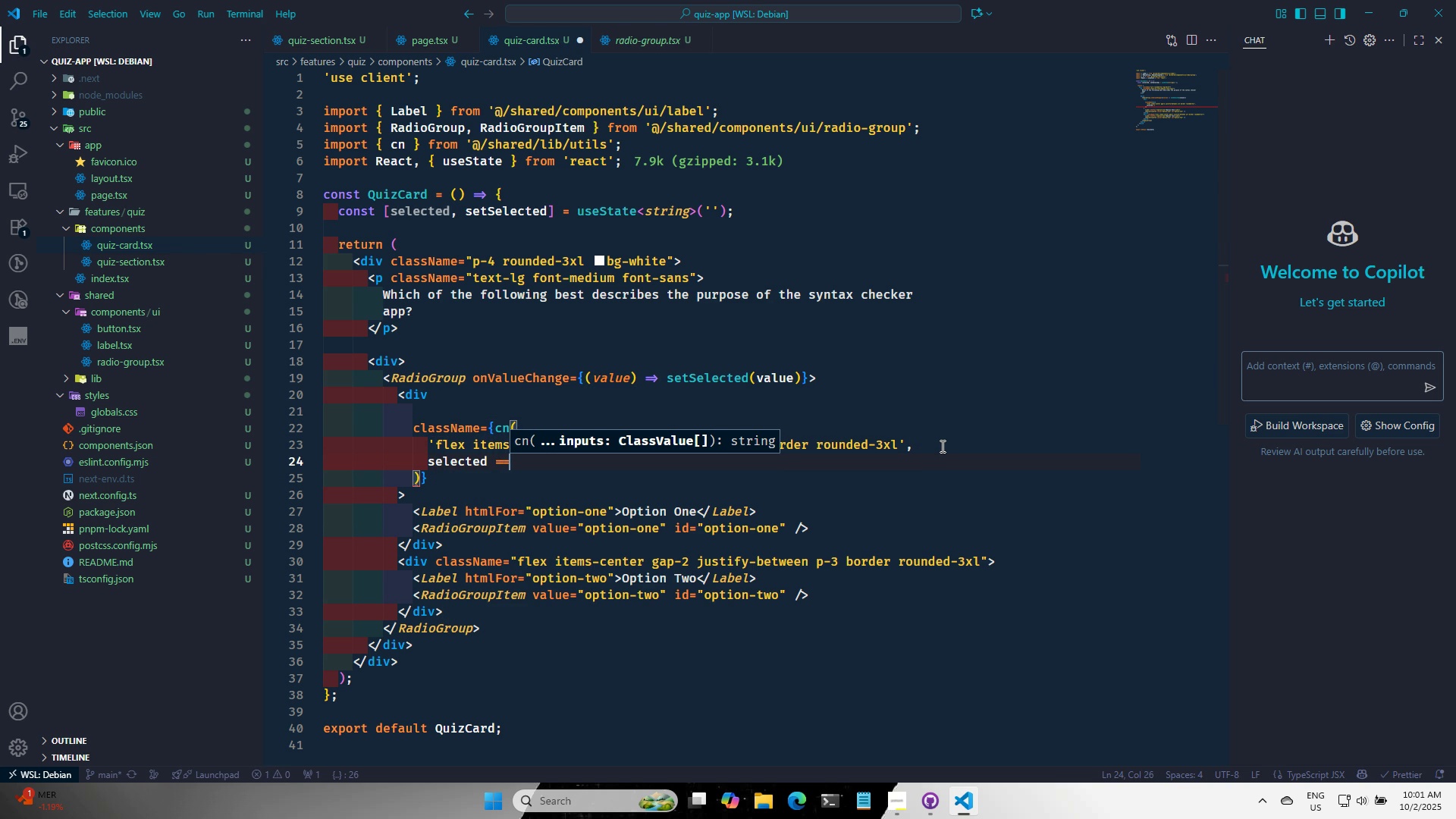 
key(Space)
 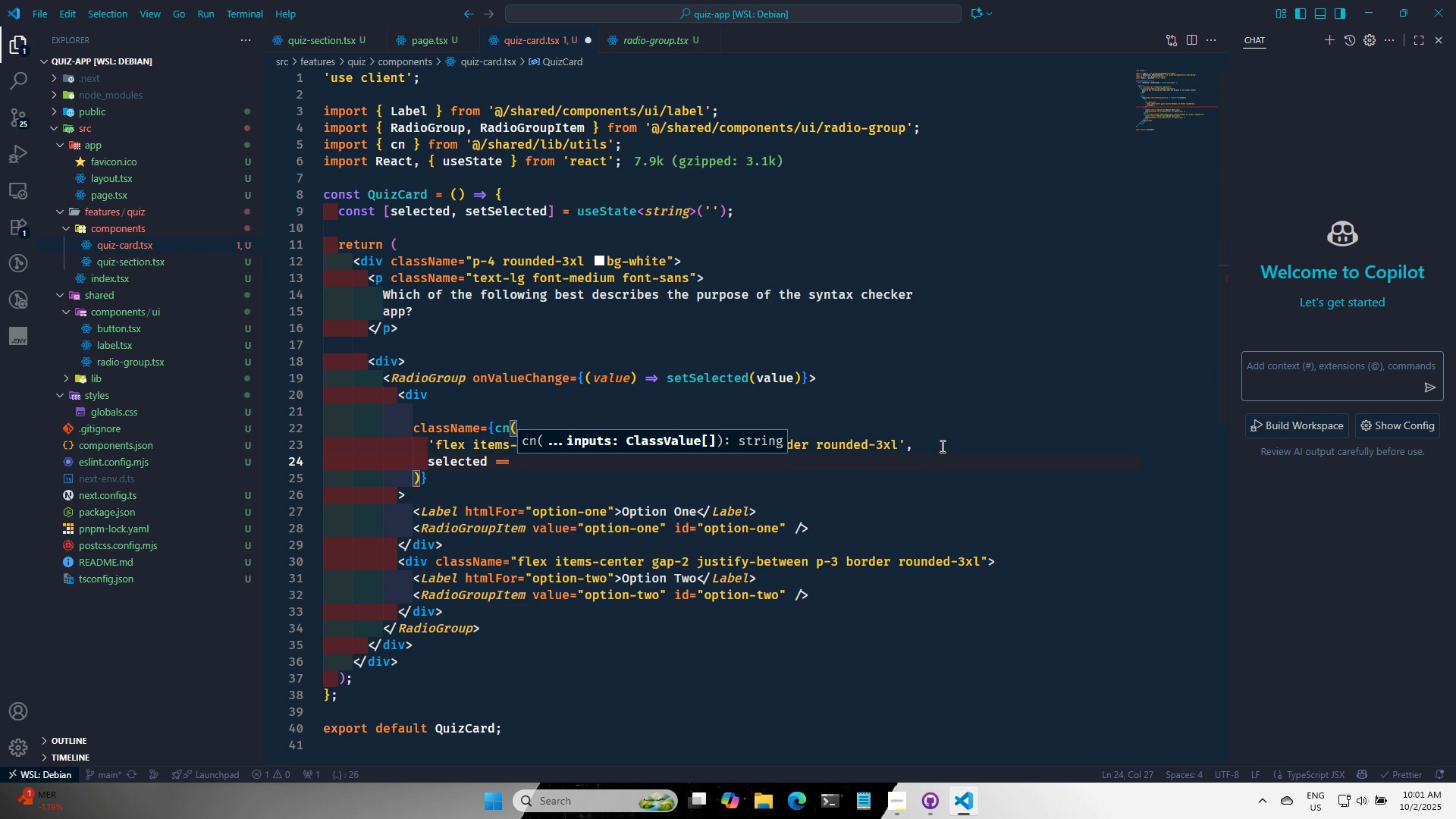 
key(Backspace)
 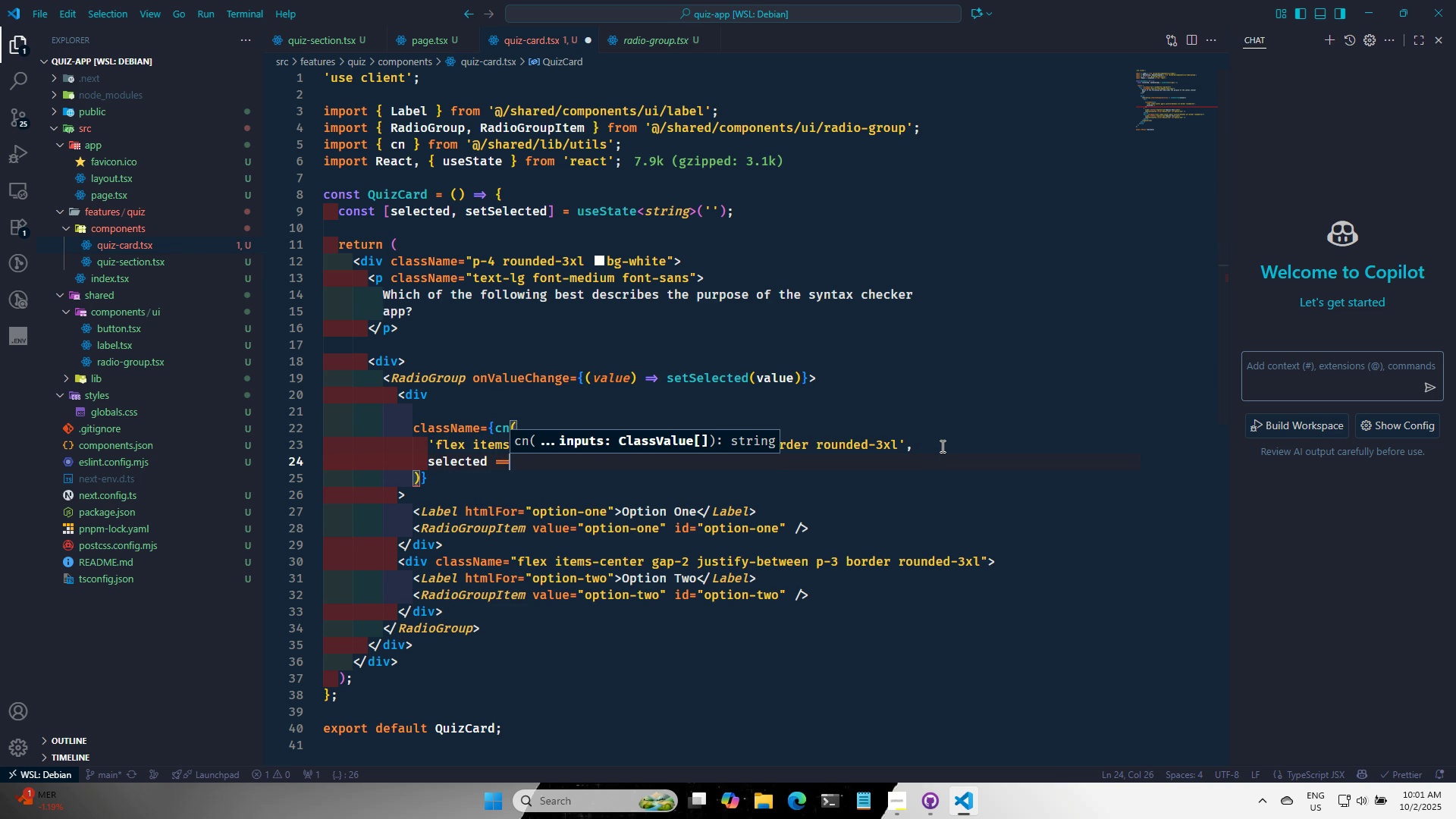 
key(Backspace)
 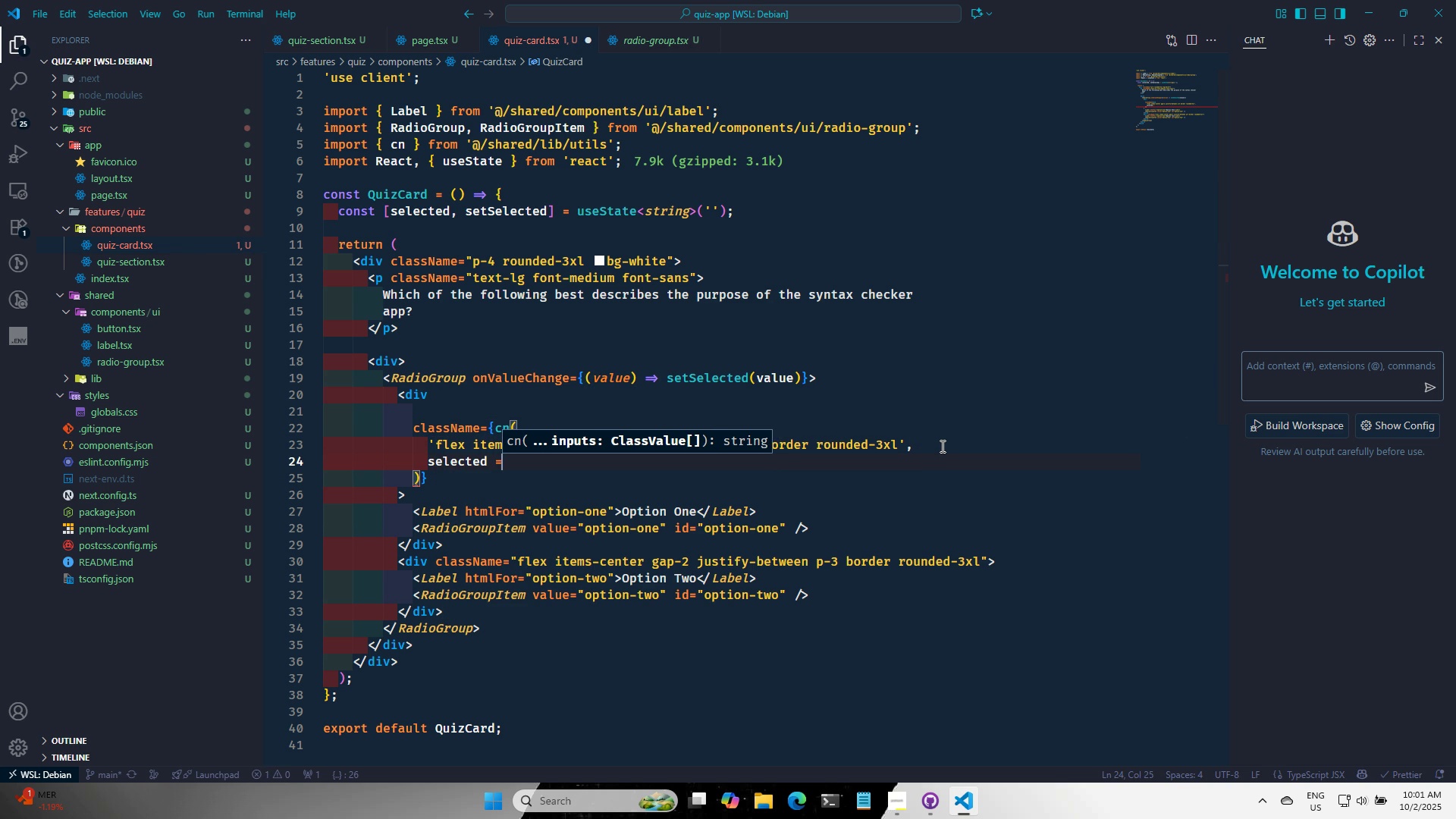 
key(Backspace)
 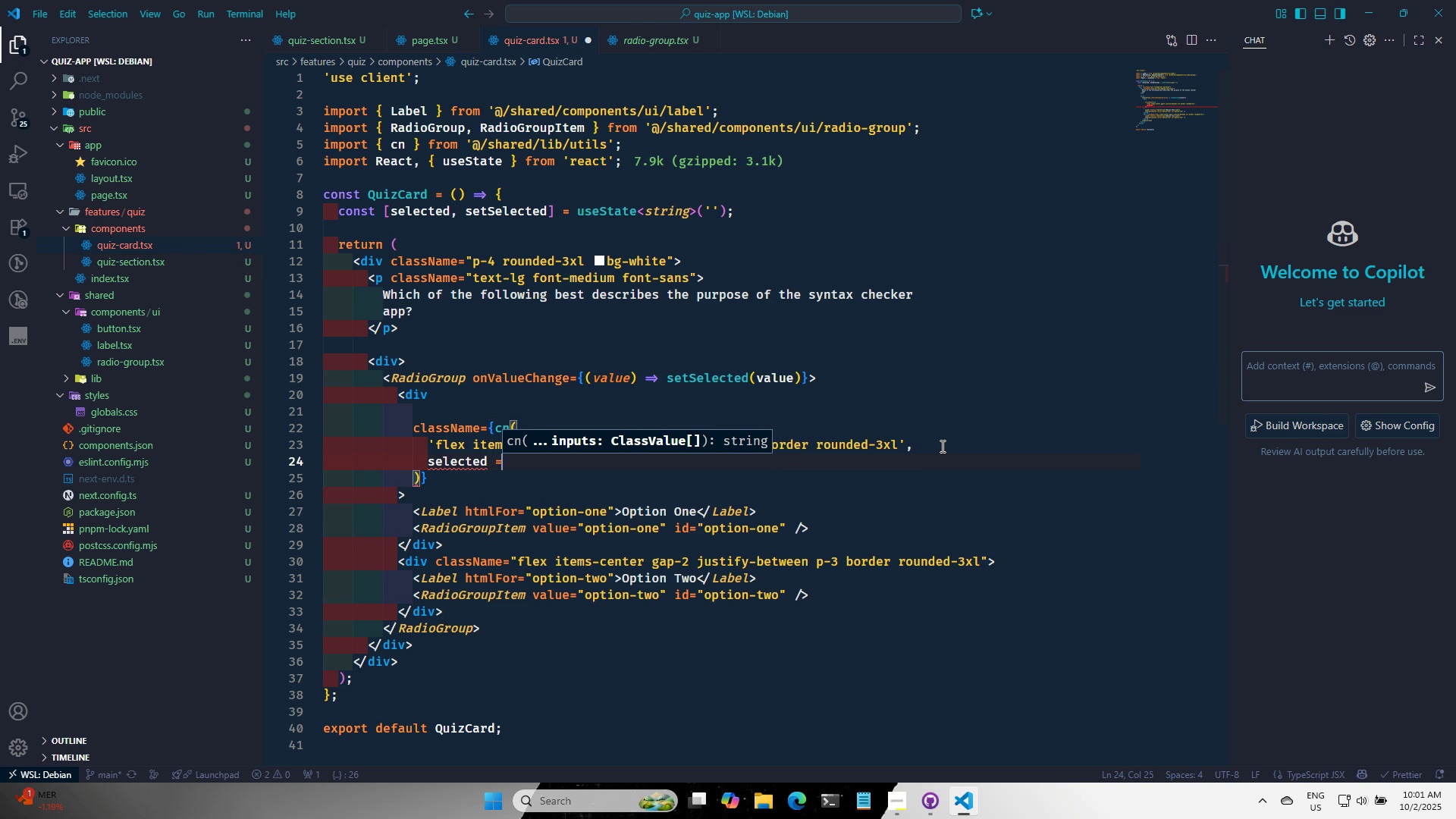 
key(Equal)
 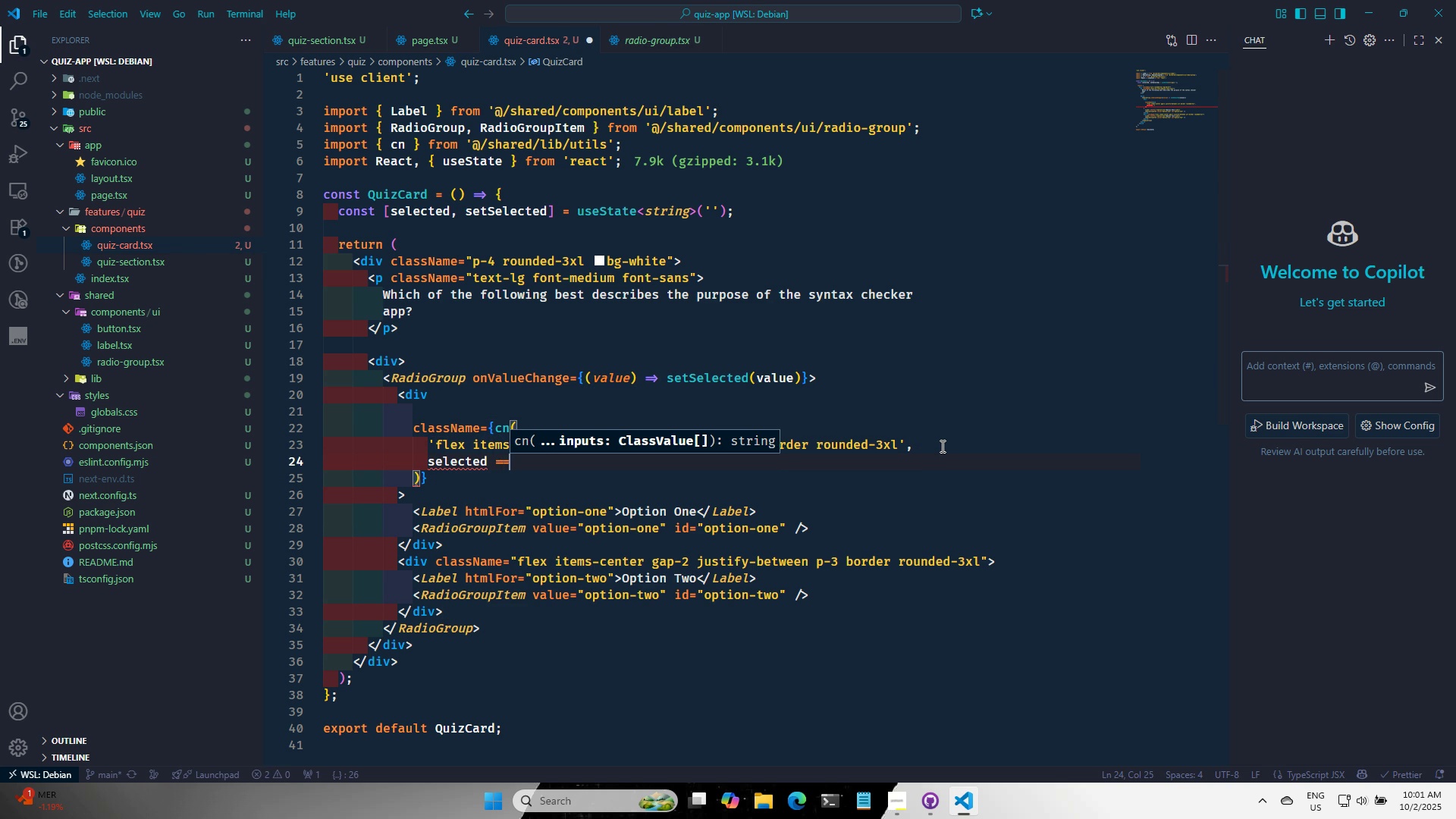 
key(Equal)
 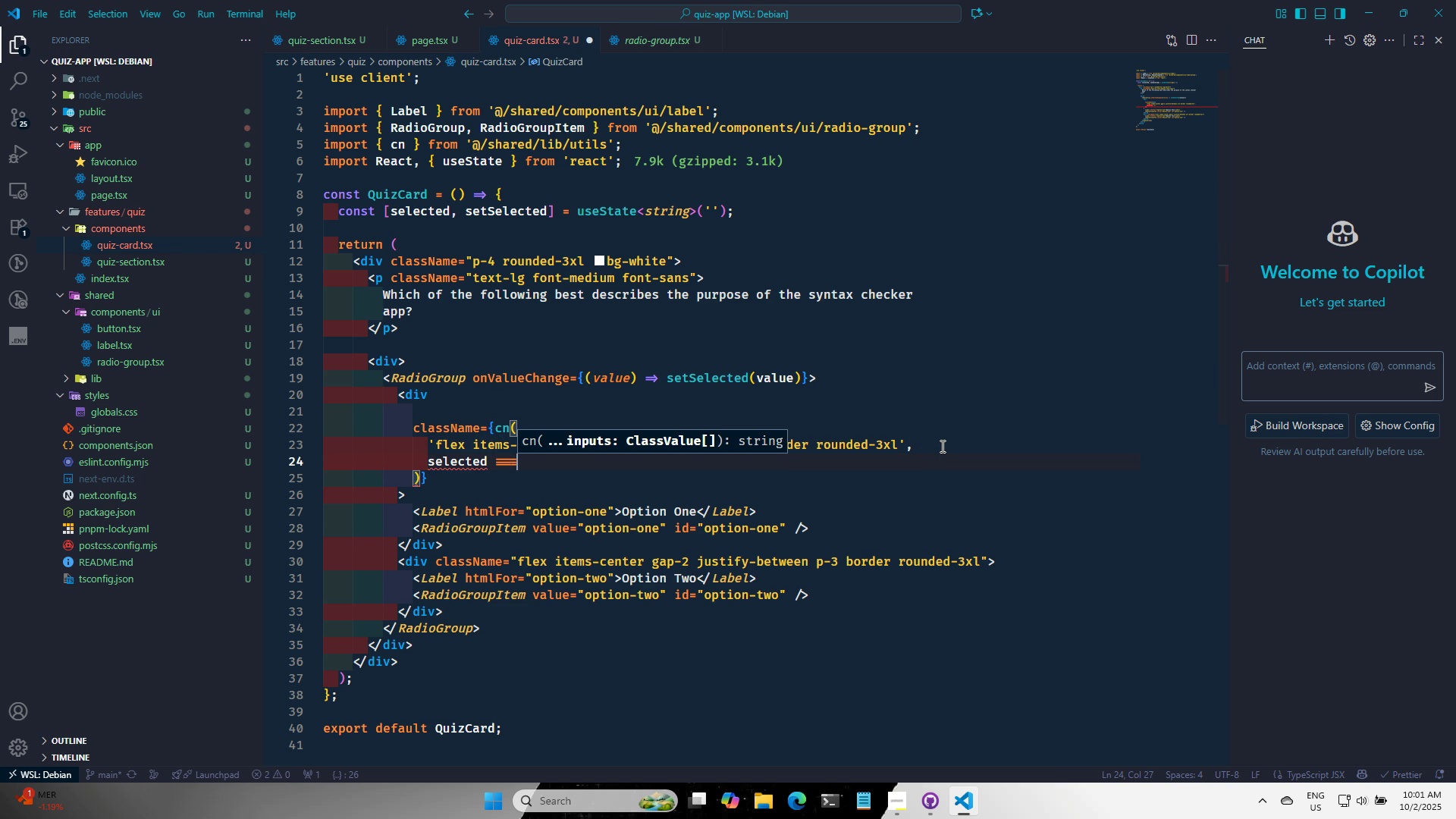 
key(Equal)
 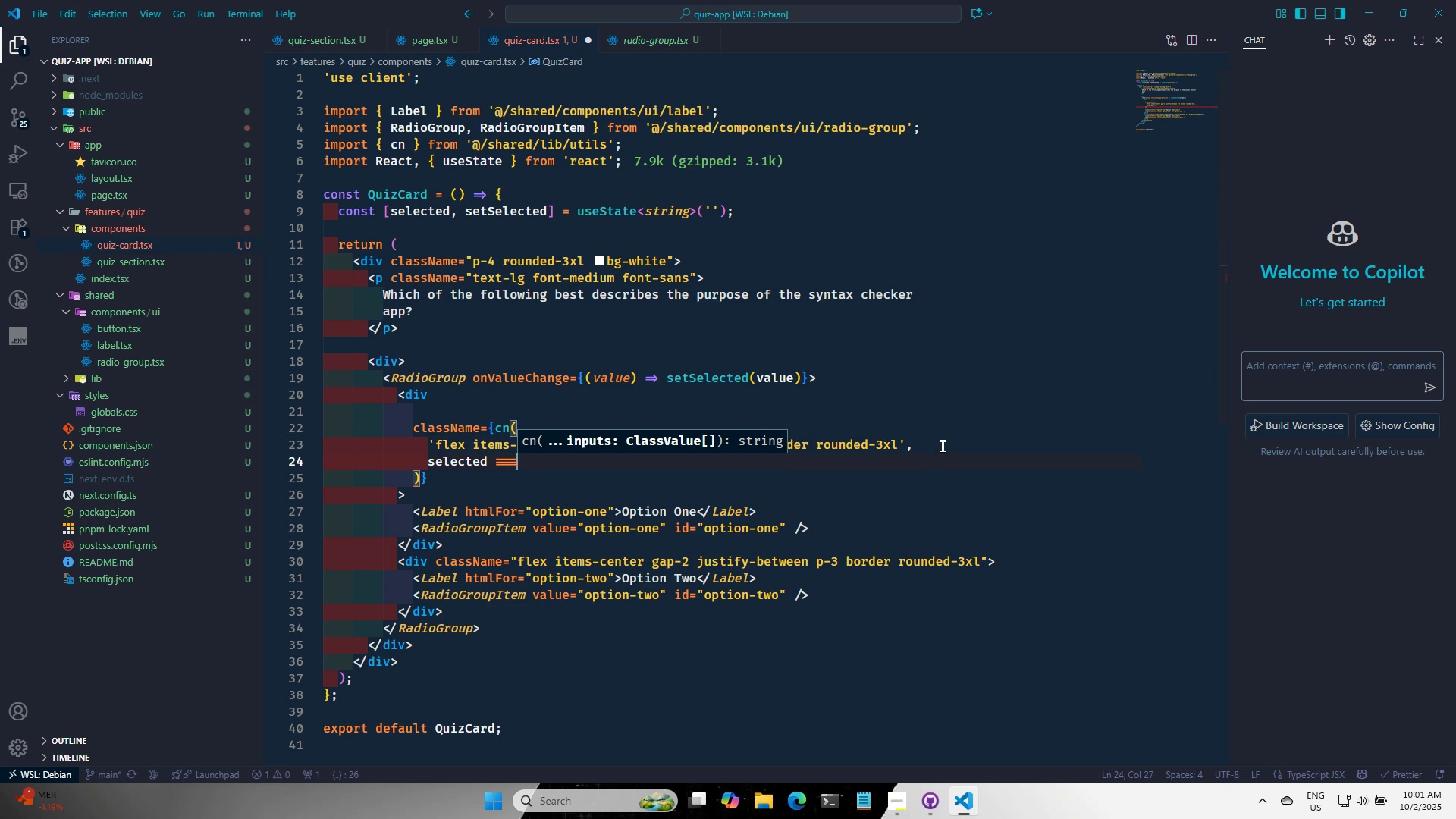 
key(Space)